 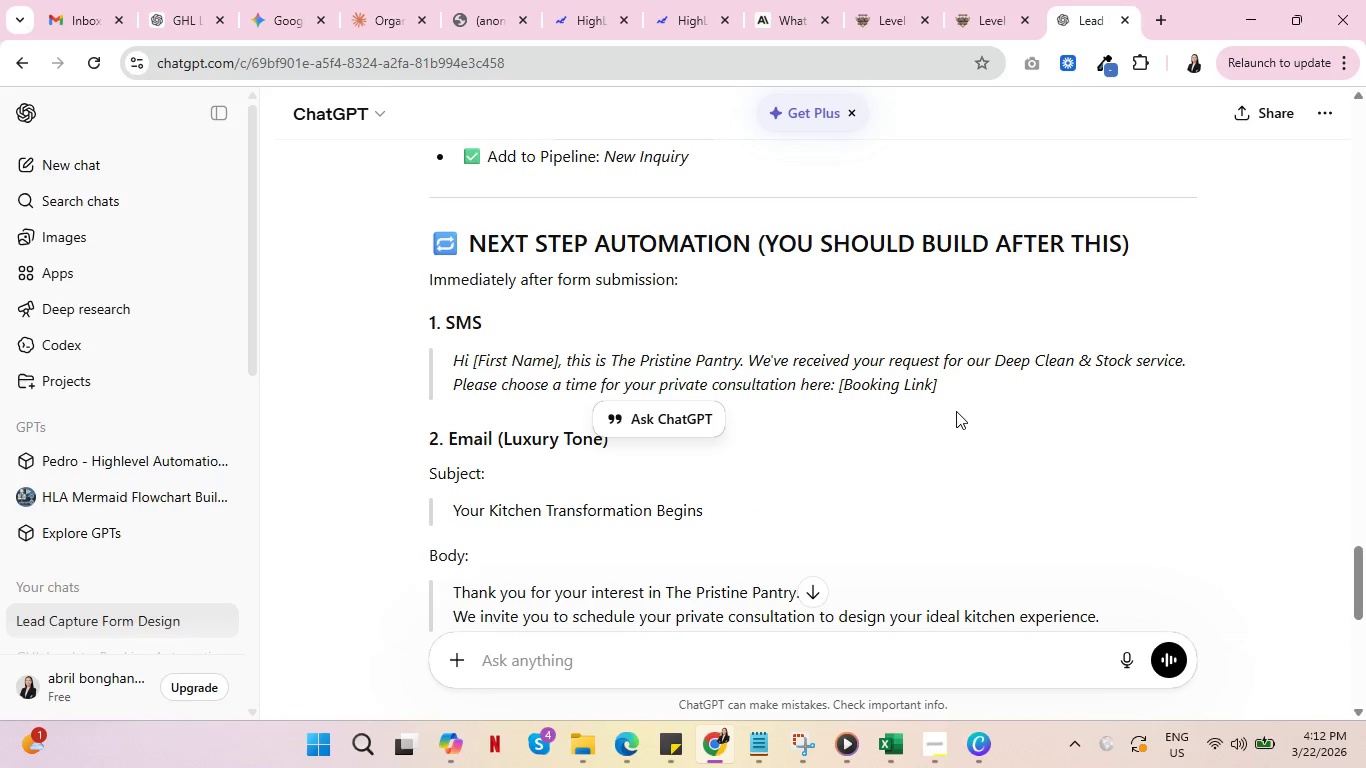 
scroll: coordinate [956, 411], scroll_direction: down, amount: 3.0
 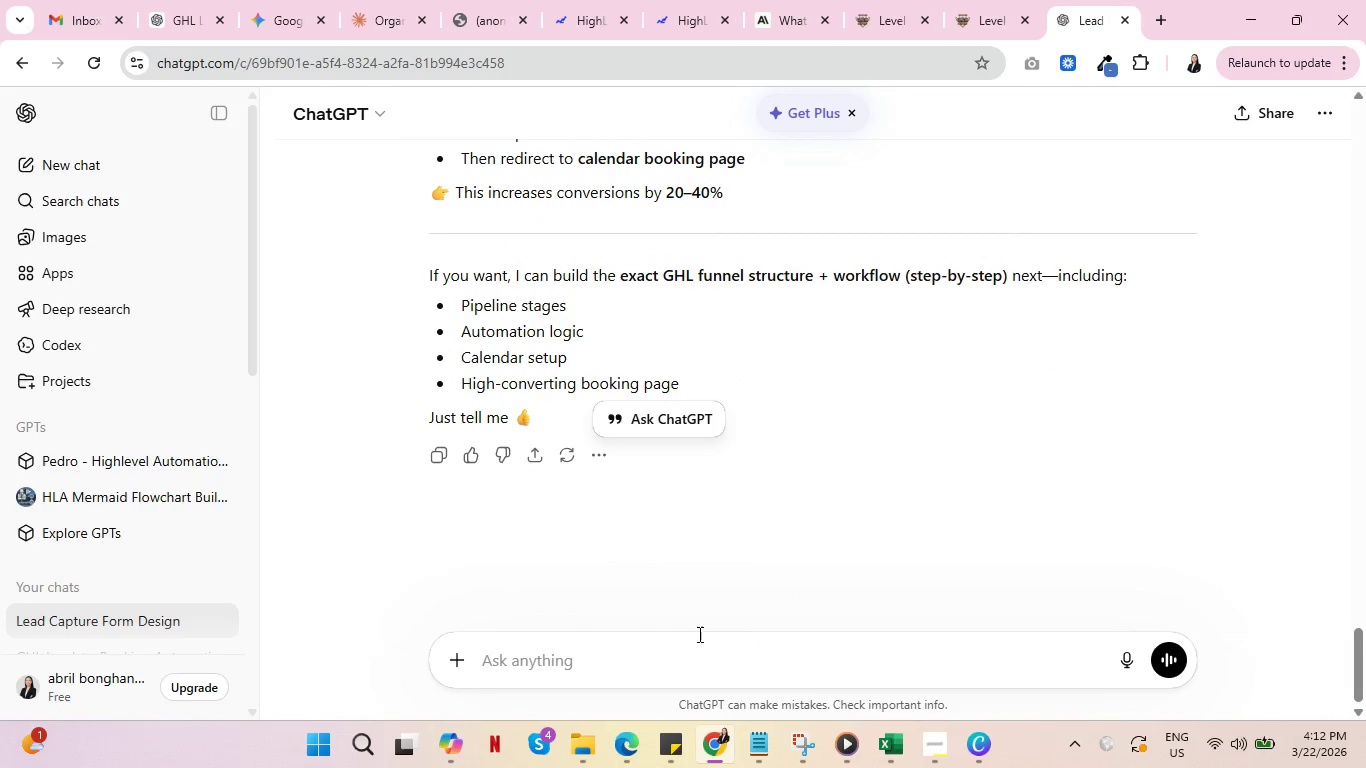 
left_click([681, 662])
 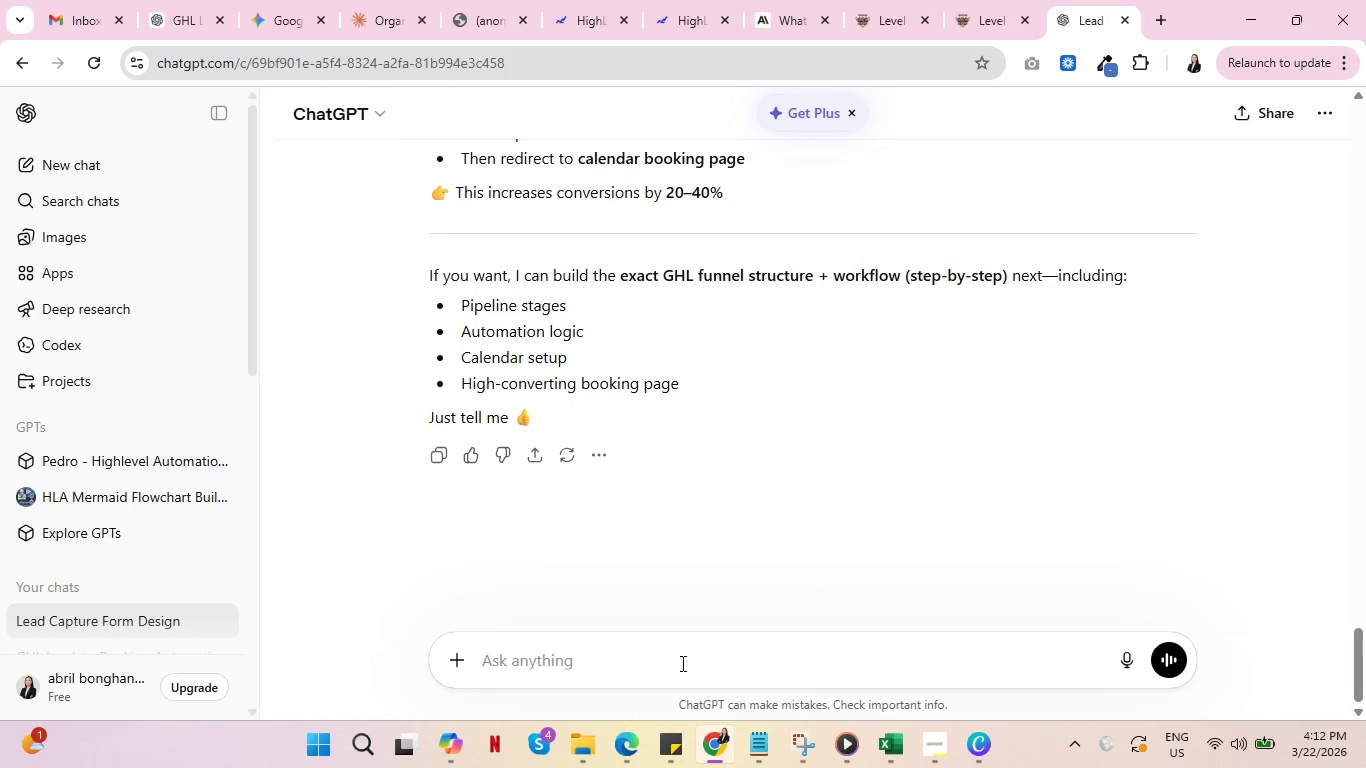 
type(create a )
 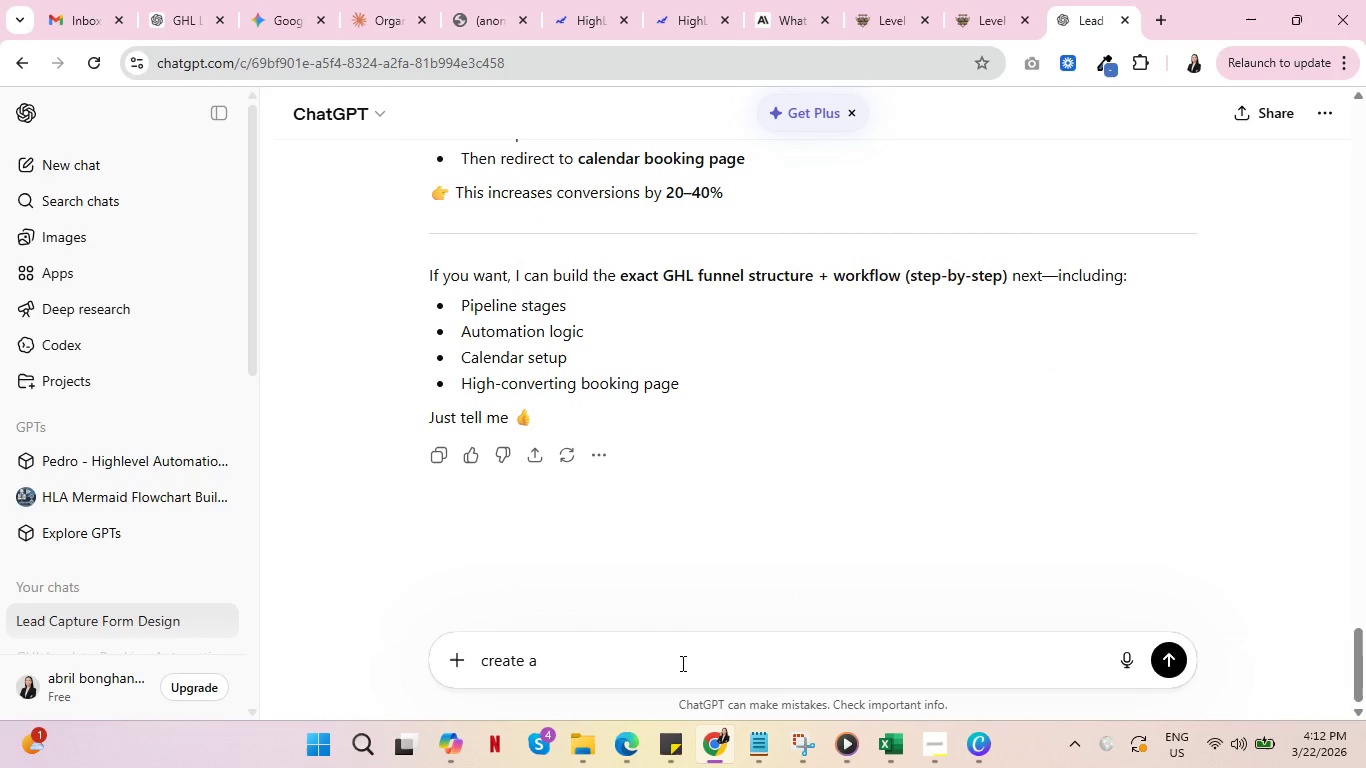 
key(Control+V)
 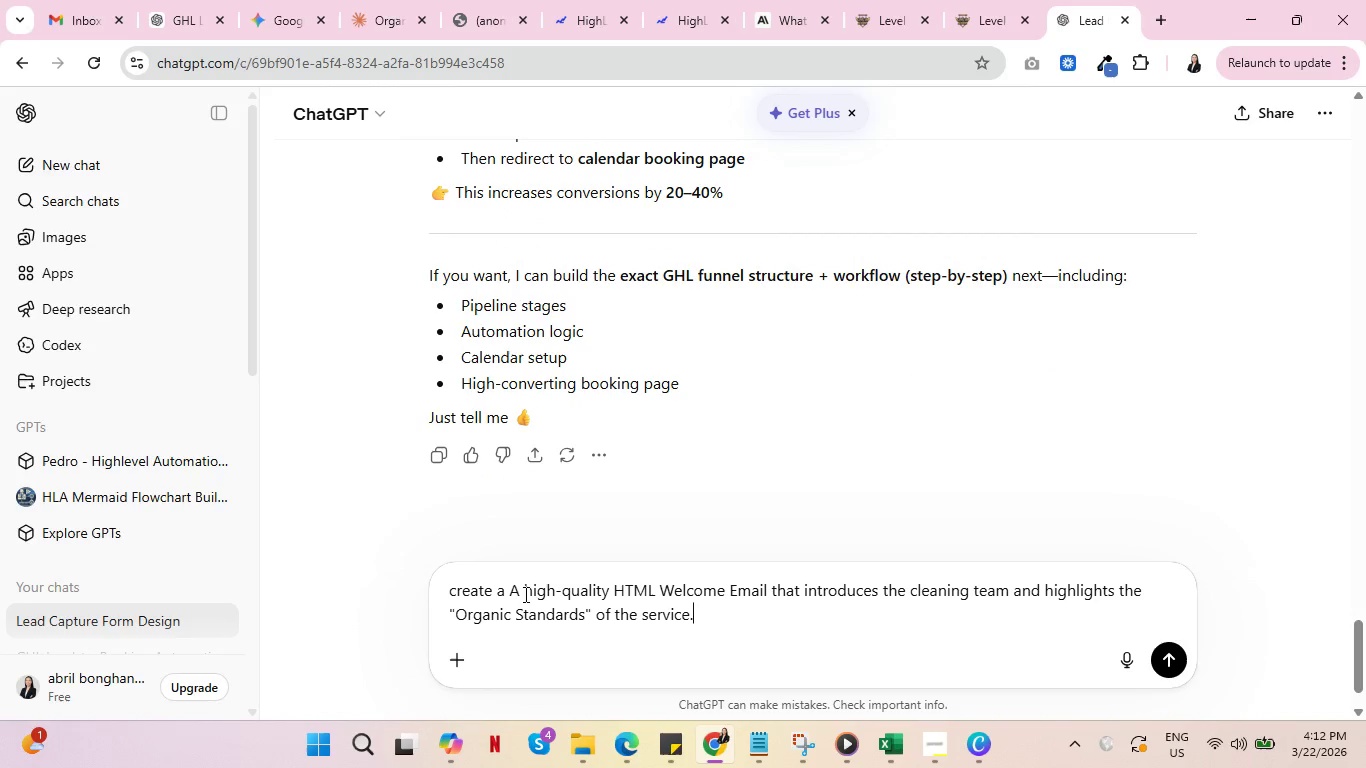 
left_click([517, 590])
 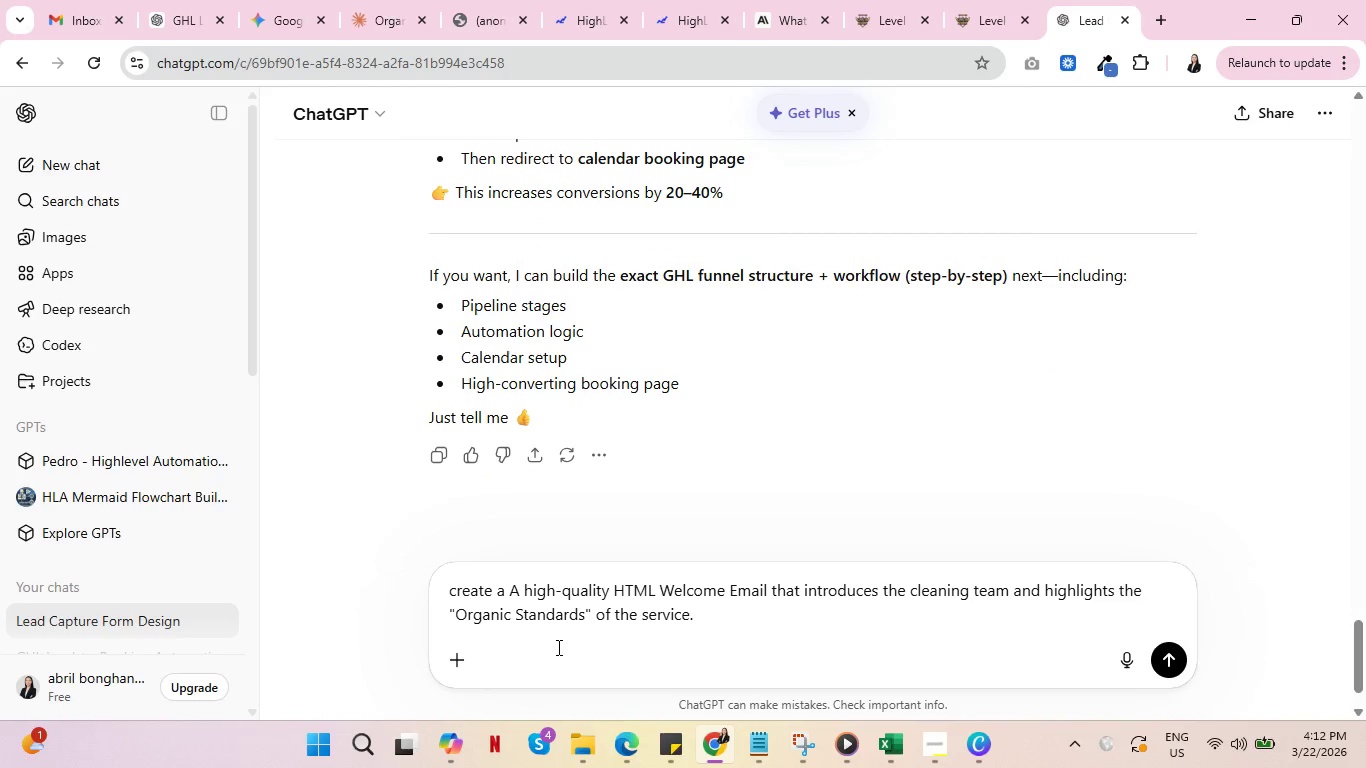 
key(Backspace)
 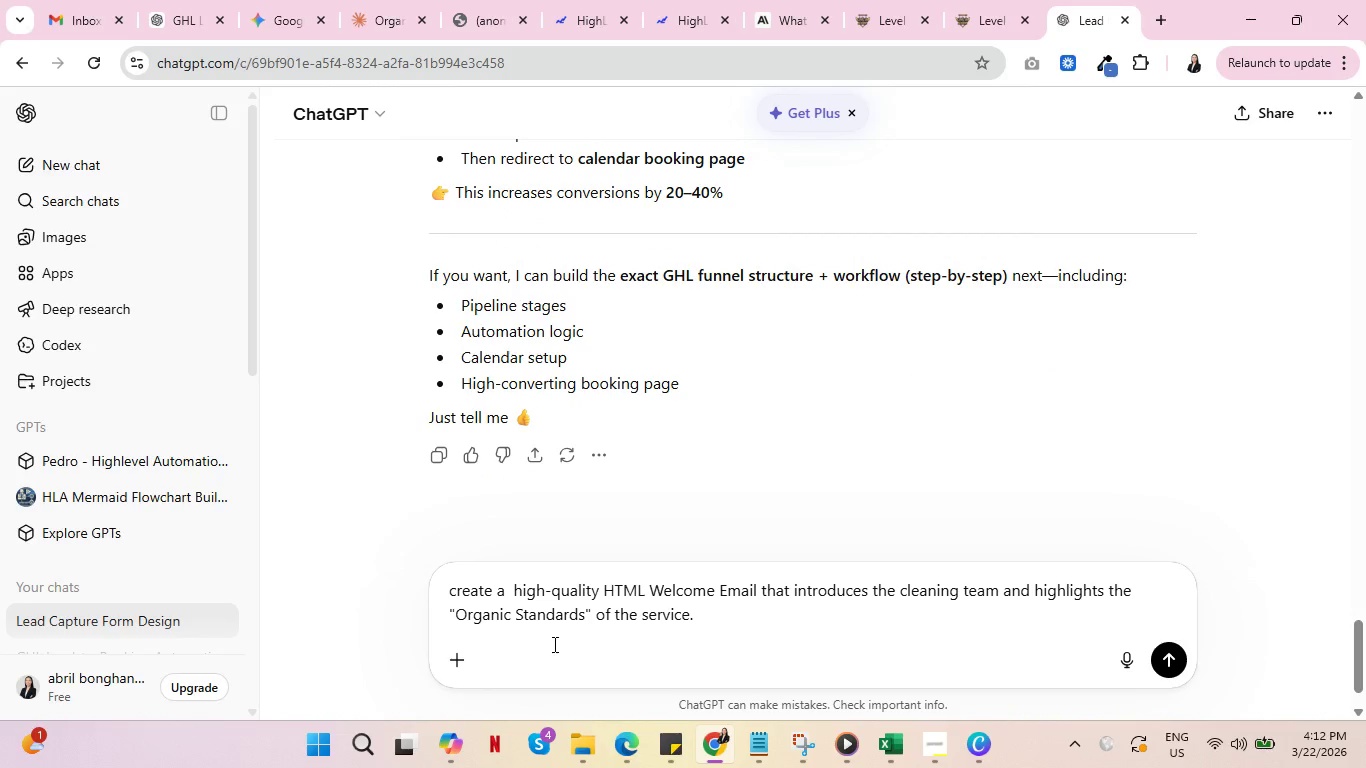 
key(Backspace)
 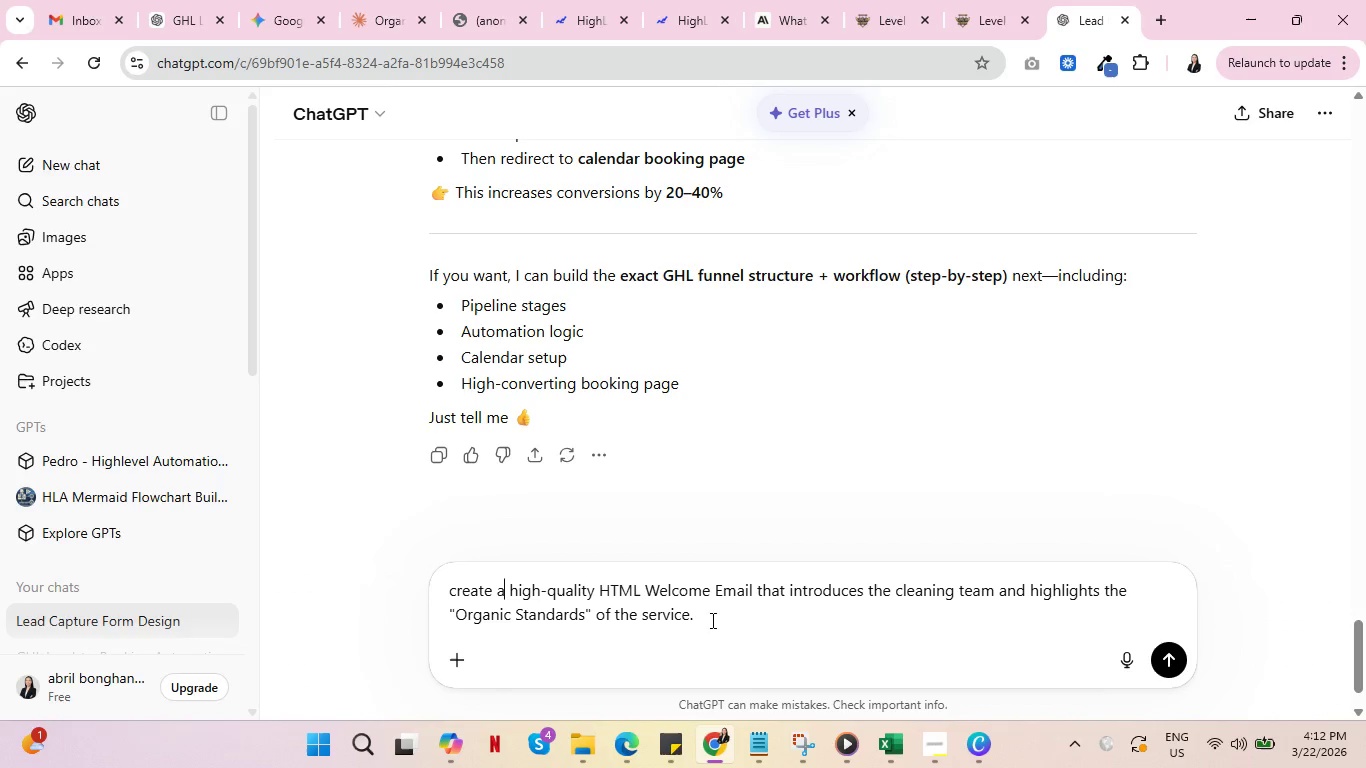 
left_click([717, 620])
 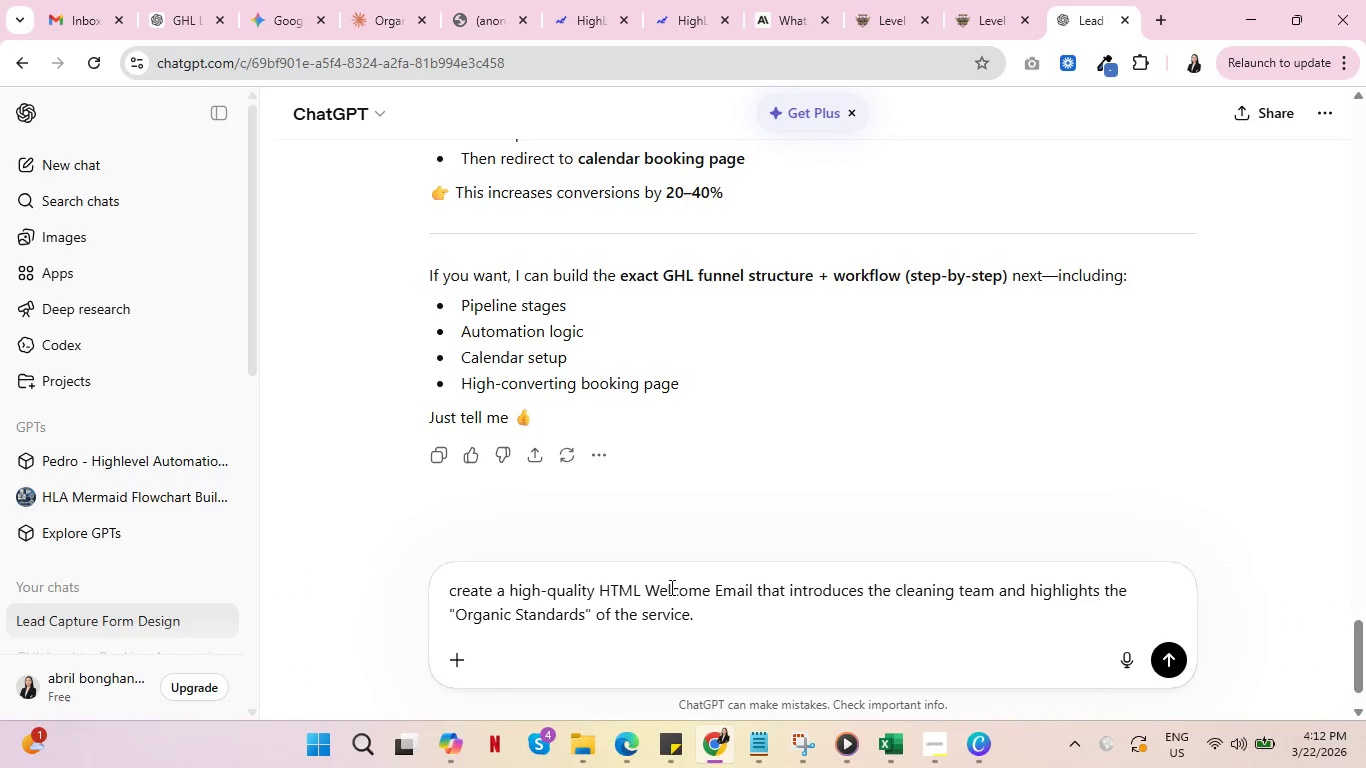 
type( after the lead submit the for,)
key(Backspace)
type(m. It sh)
key(Backspace)
key(Backspace)
key(Backspace)
key(Backspace)
key(Backspace)
type(the color should be alig )
key(Backspace)
type(nd align with the logo provided)
 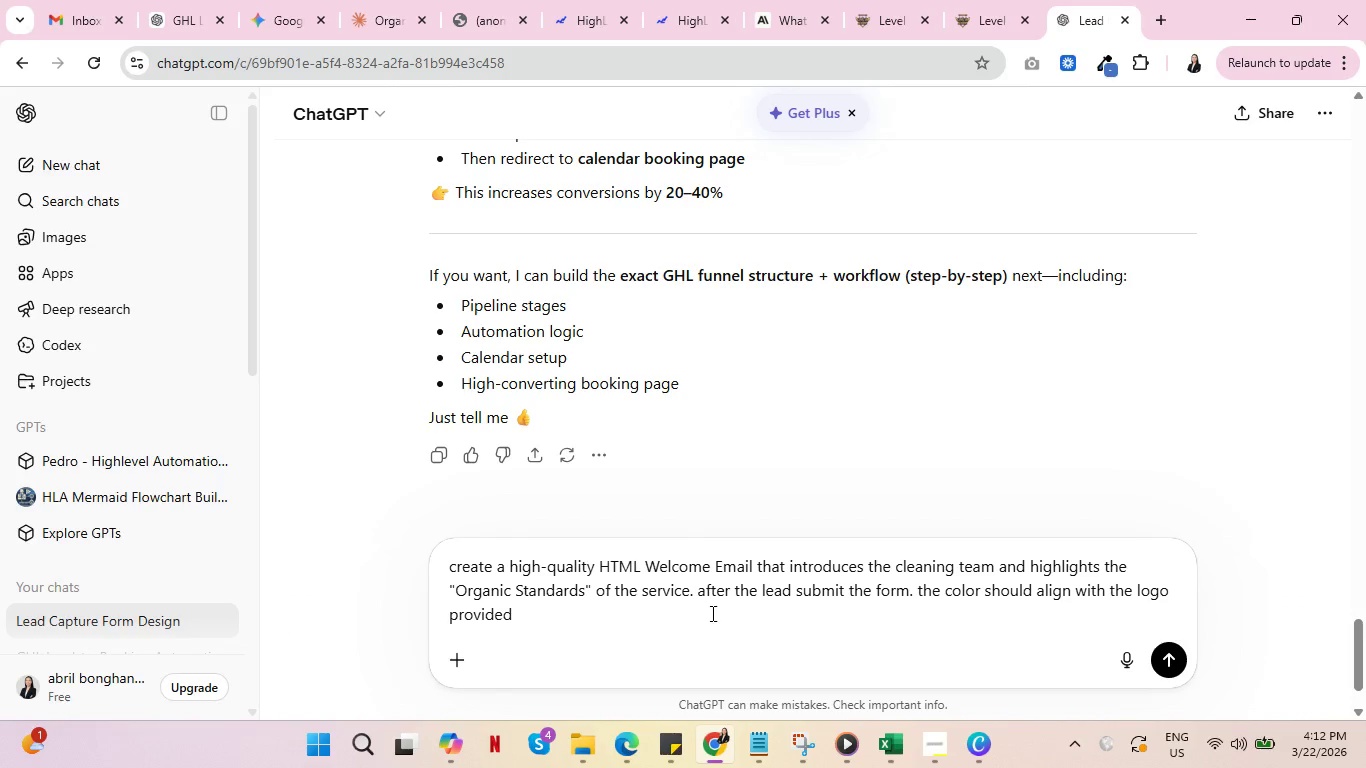 
left_click([464, 654])
 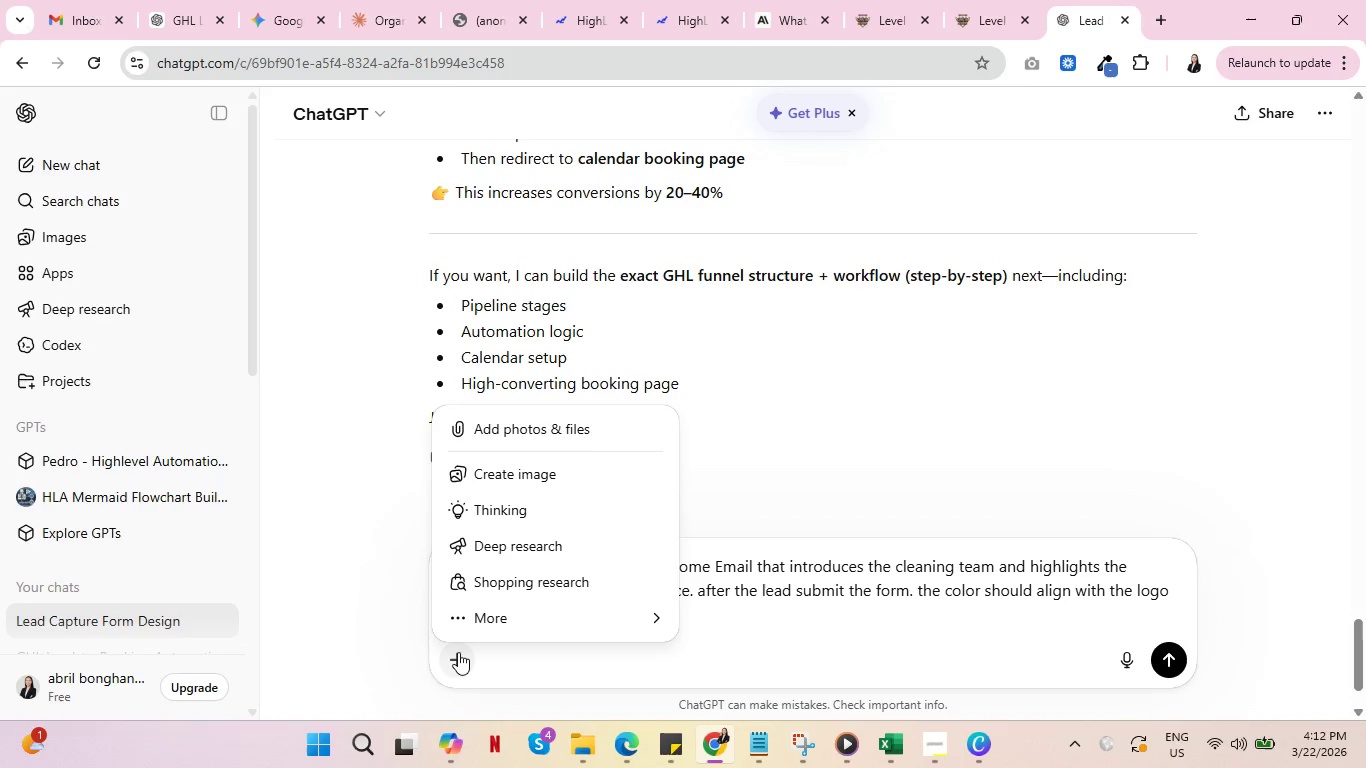 
left_click([529, 422])
 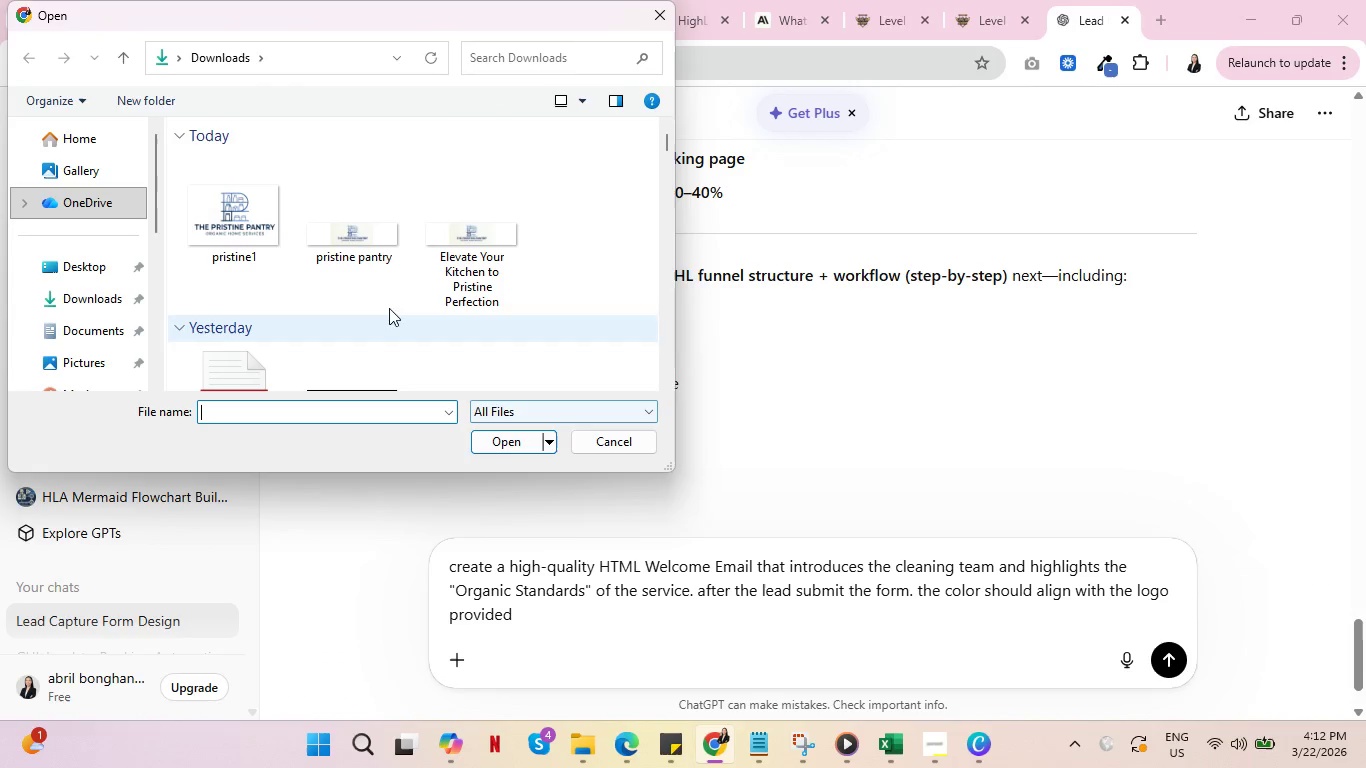 
scroll: coordinate [463, 244], scroll_direction: down, amount: 2.0
 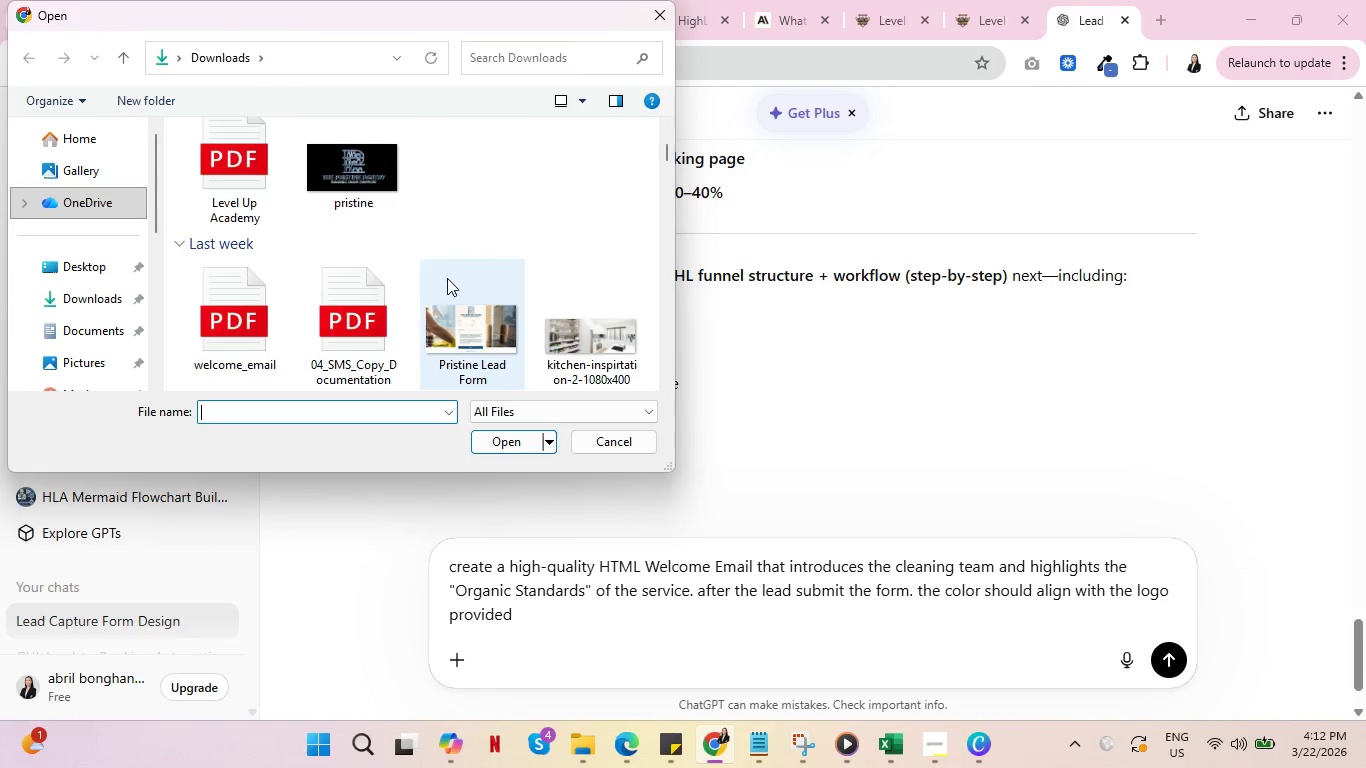 
scroll: coordinate [447, 278], scroll_direction: up, amount: 1.0
 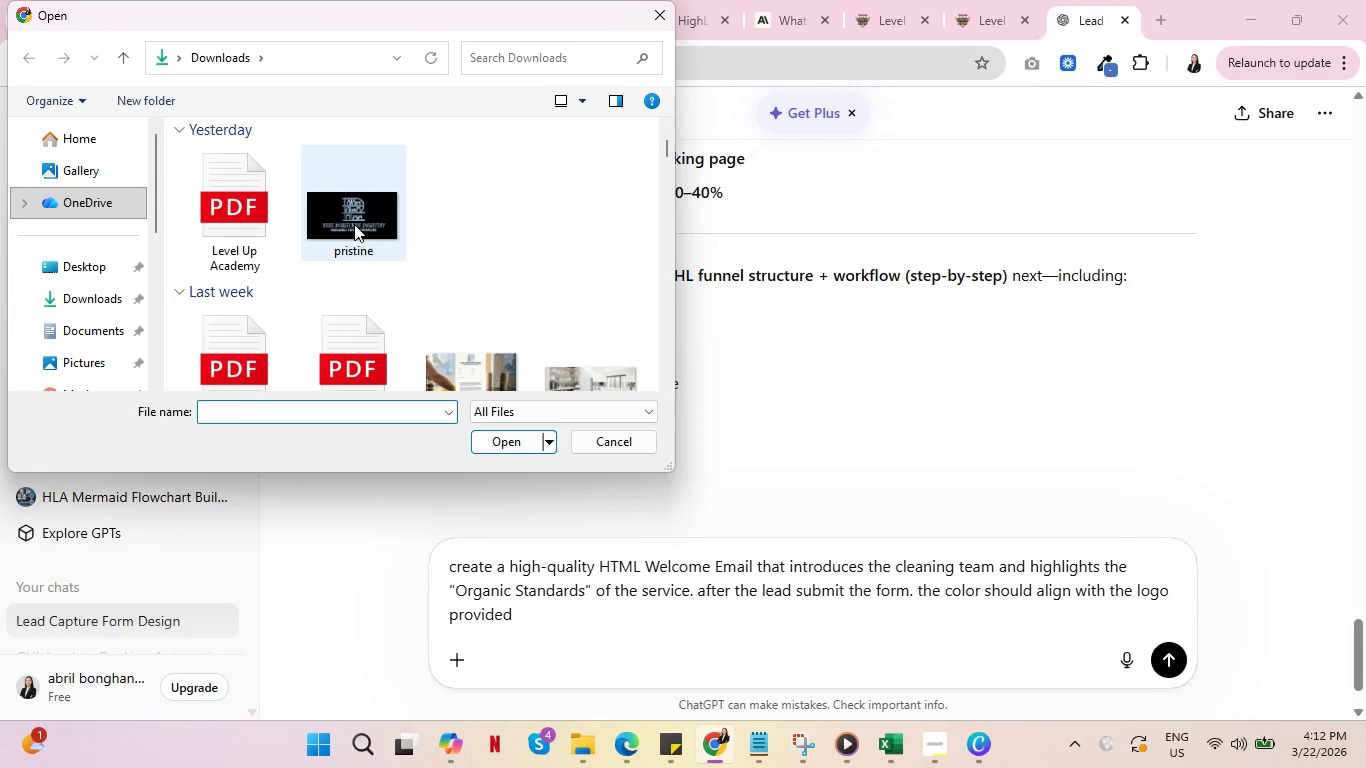 
left_click([354, 224])
 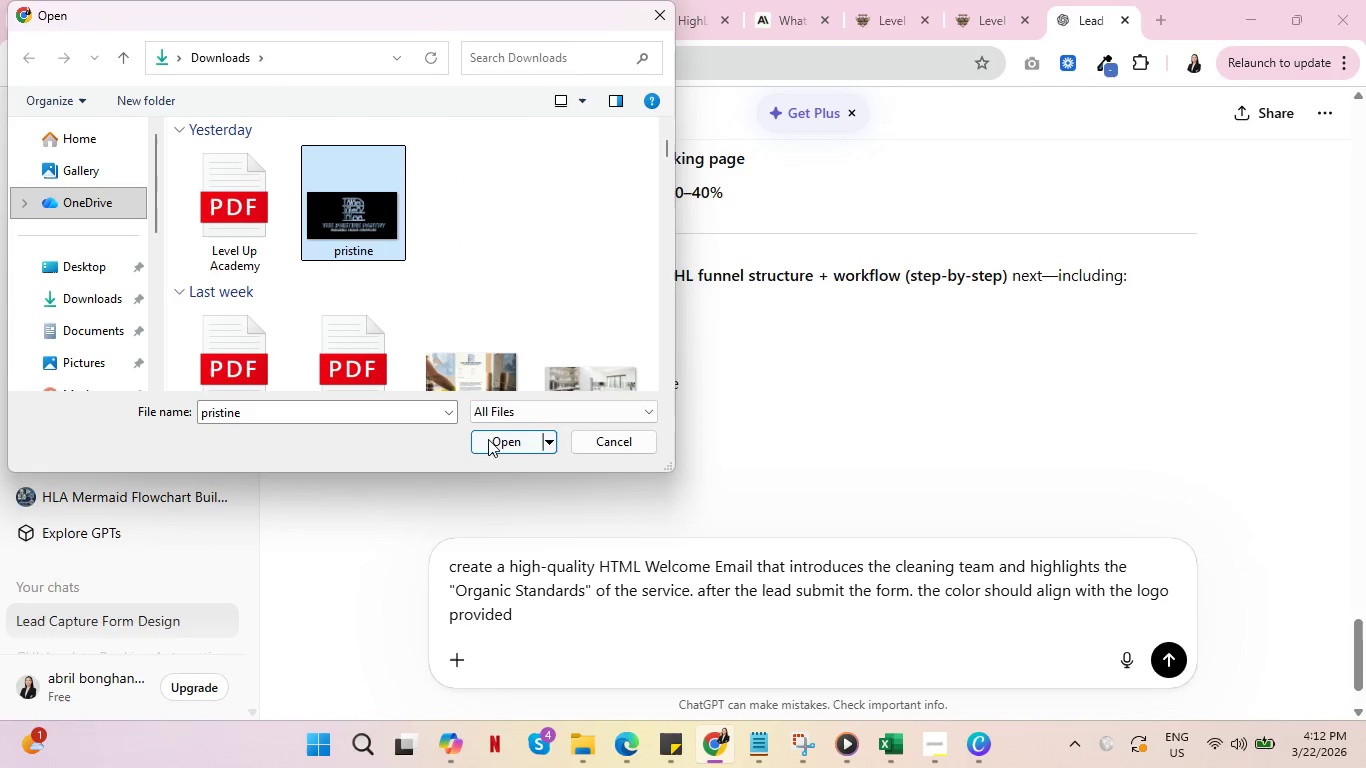 
left_click([501, 444])
 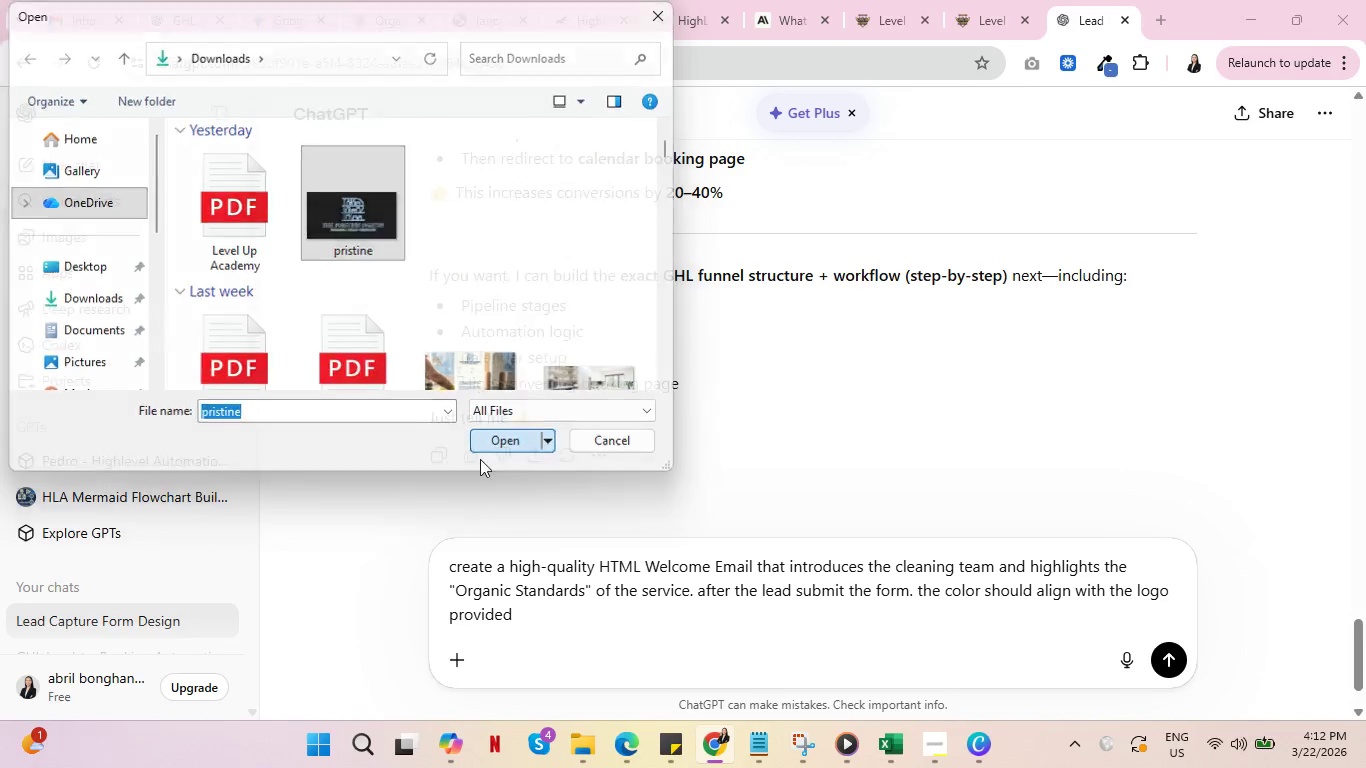 
mouse_move([483, 481])
 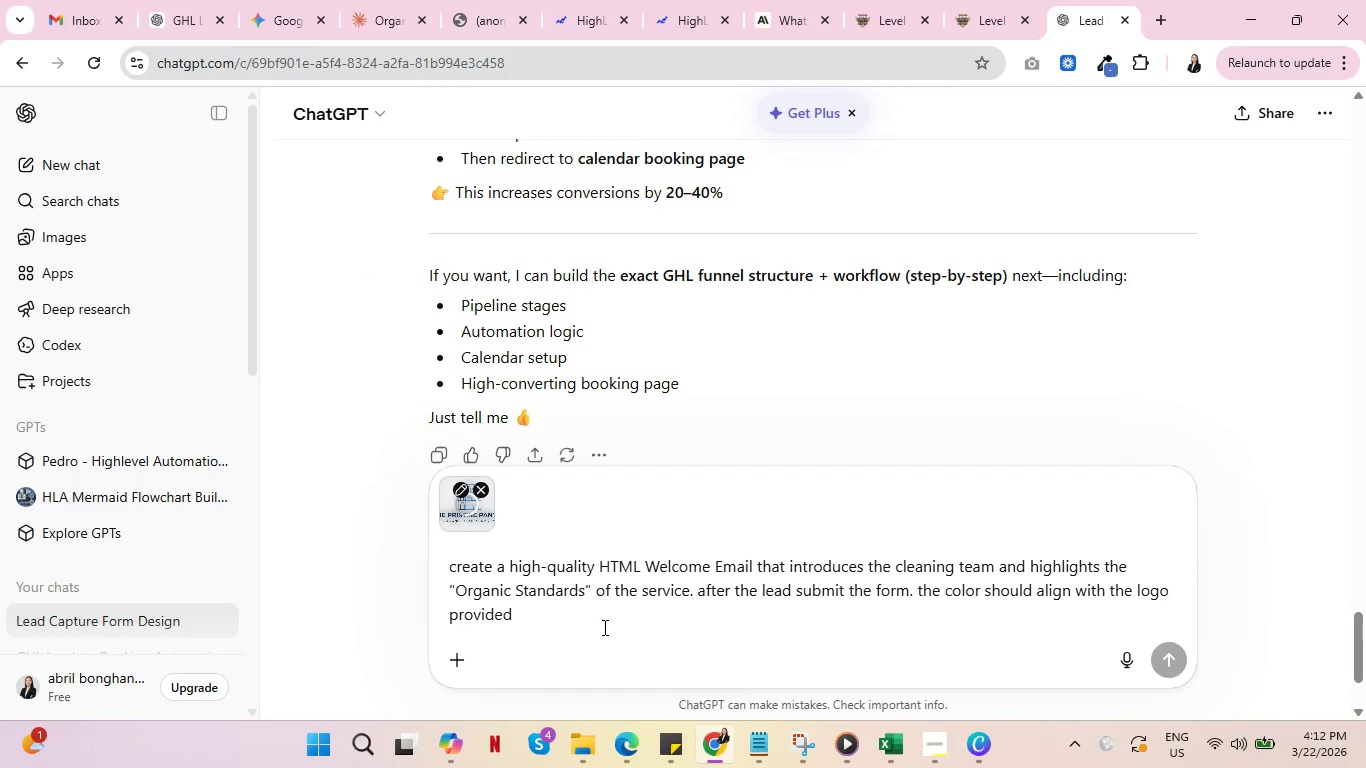 
key(Period)
 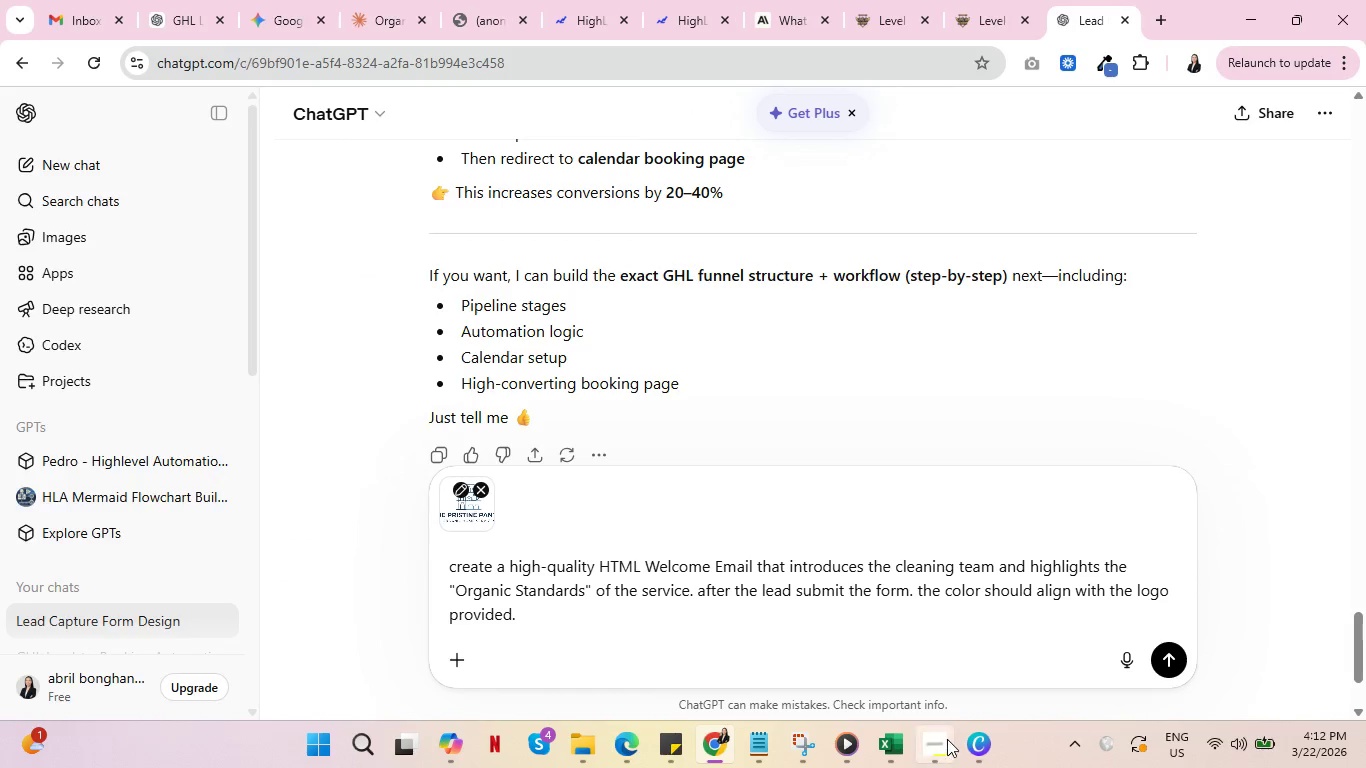 
left_click([947, 740])